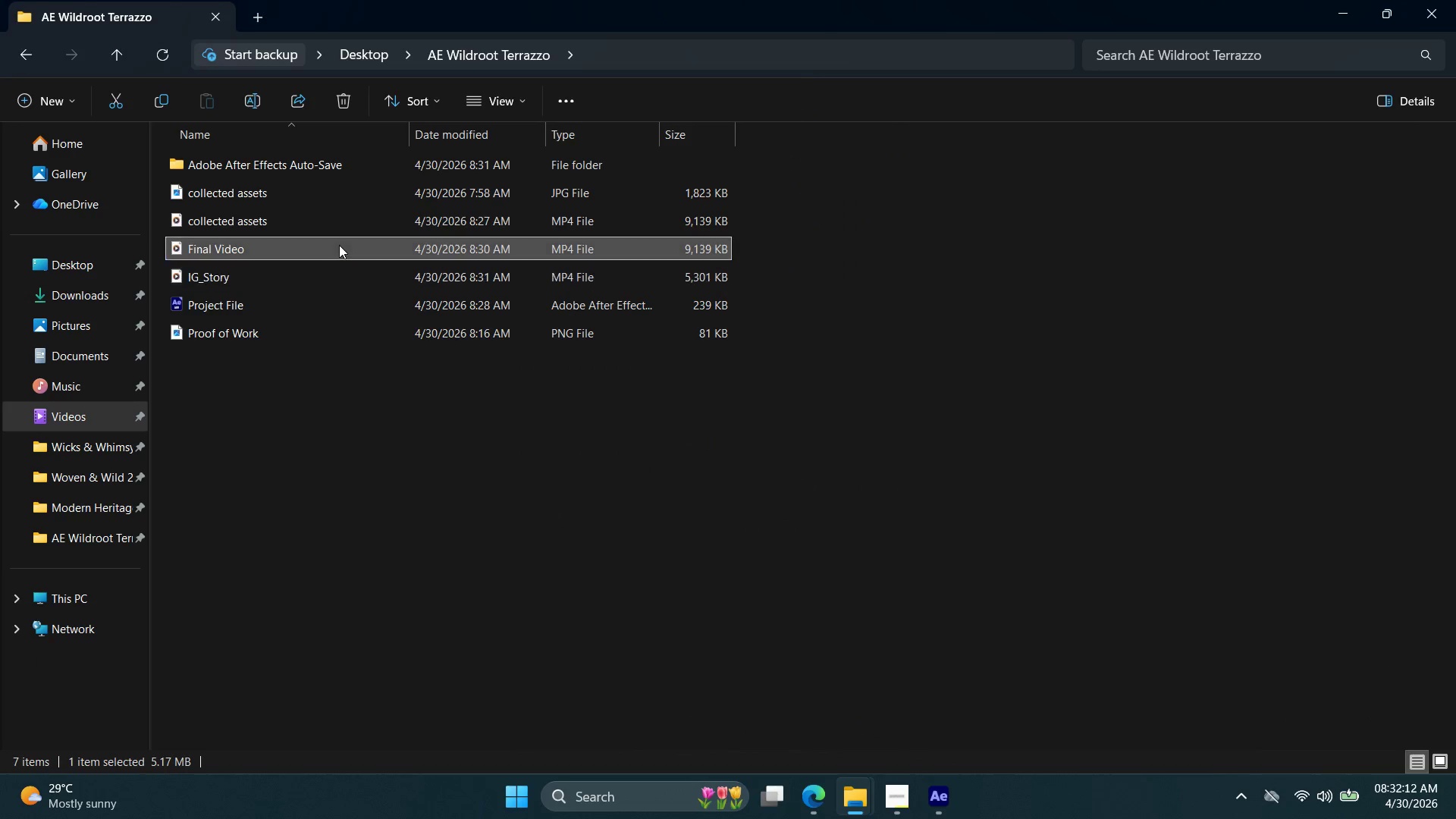 
right_click([339, 245])
 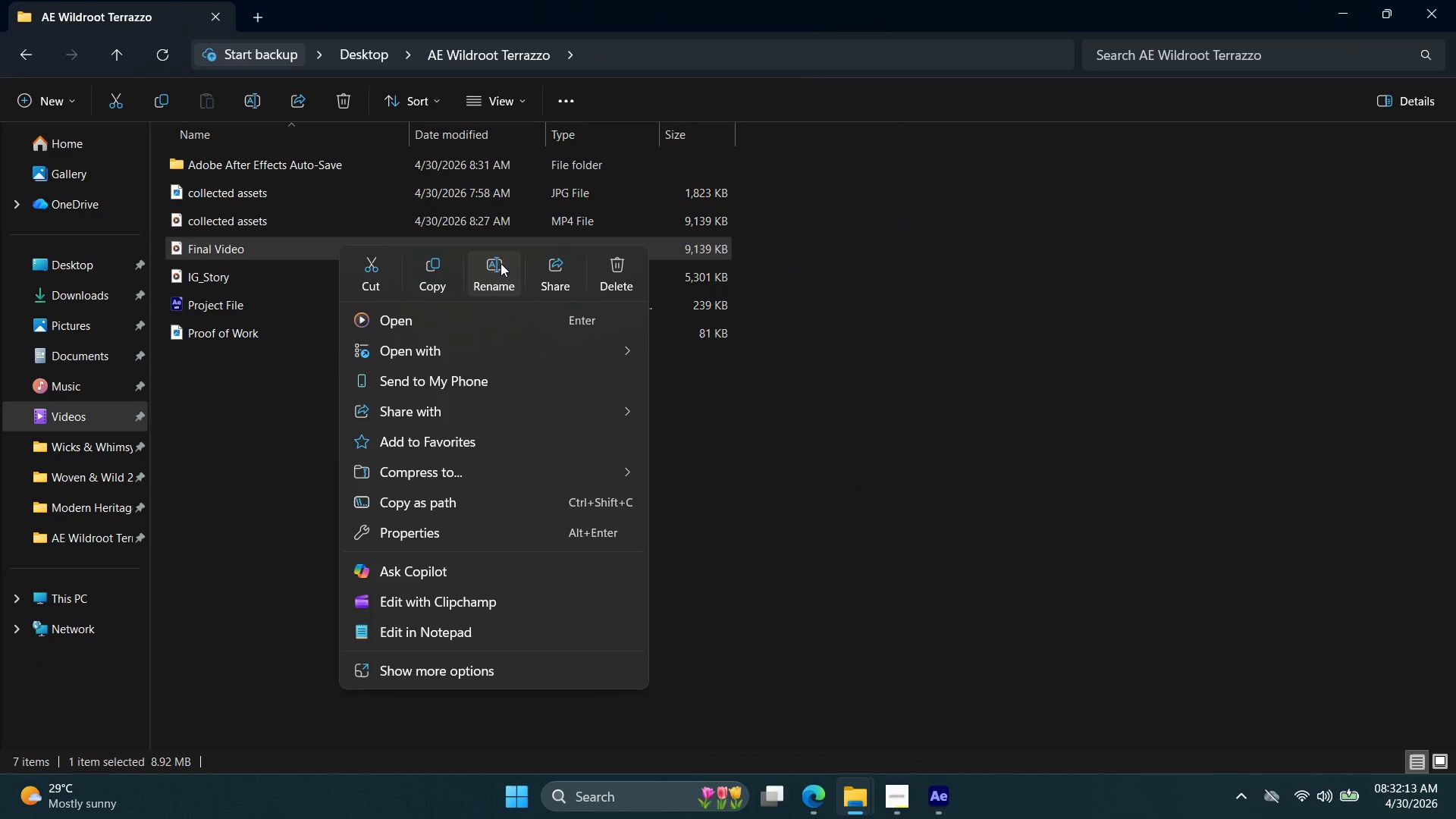 
left_click([496, 264])
 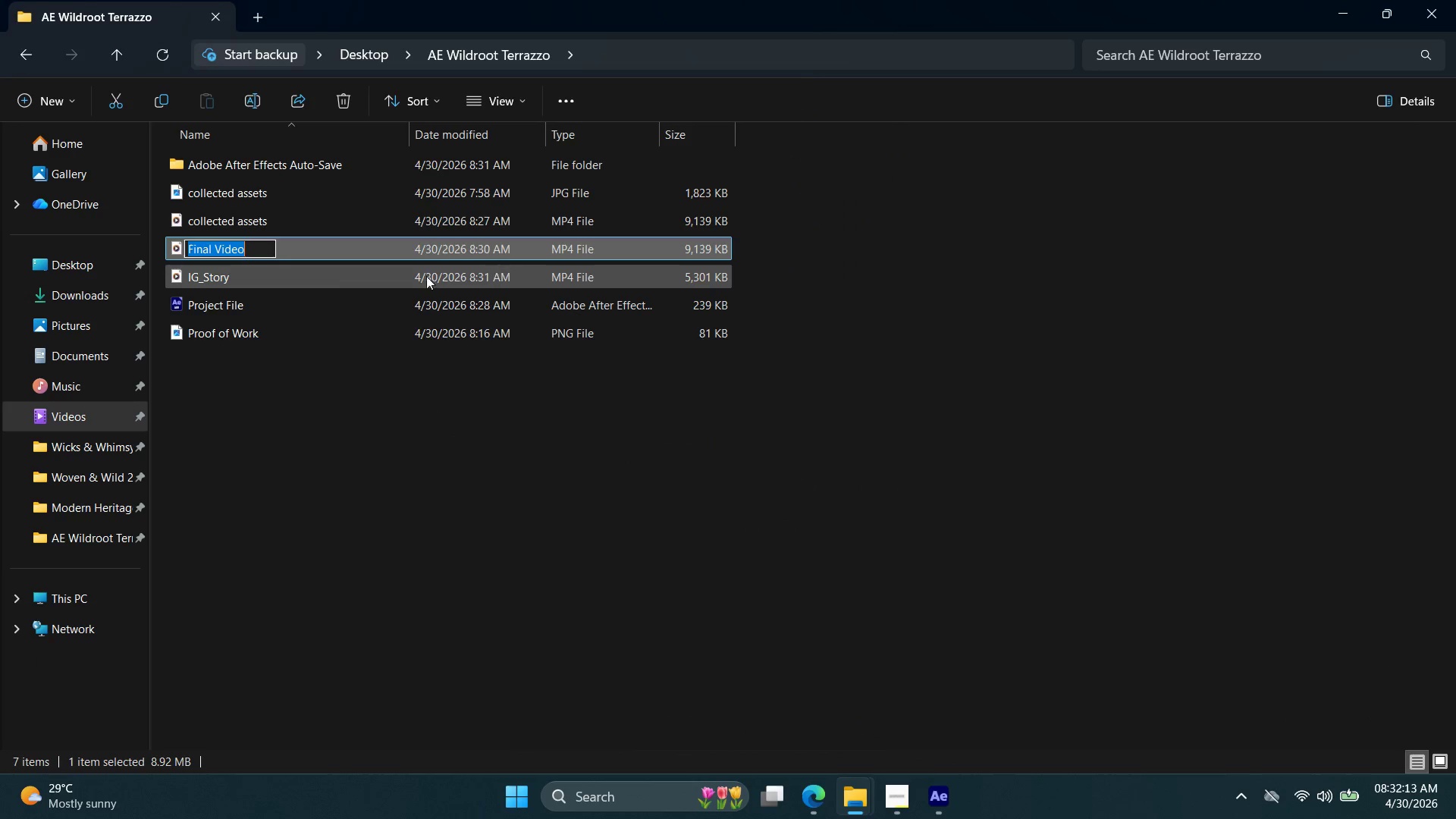 
key(Control+C)
 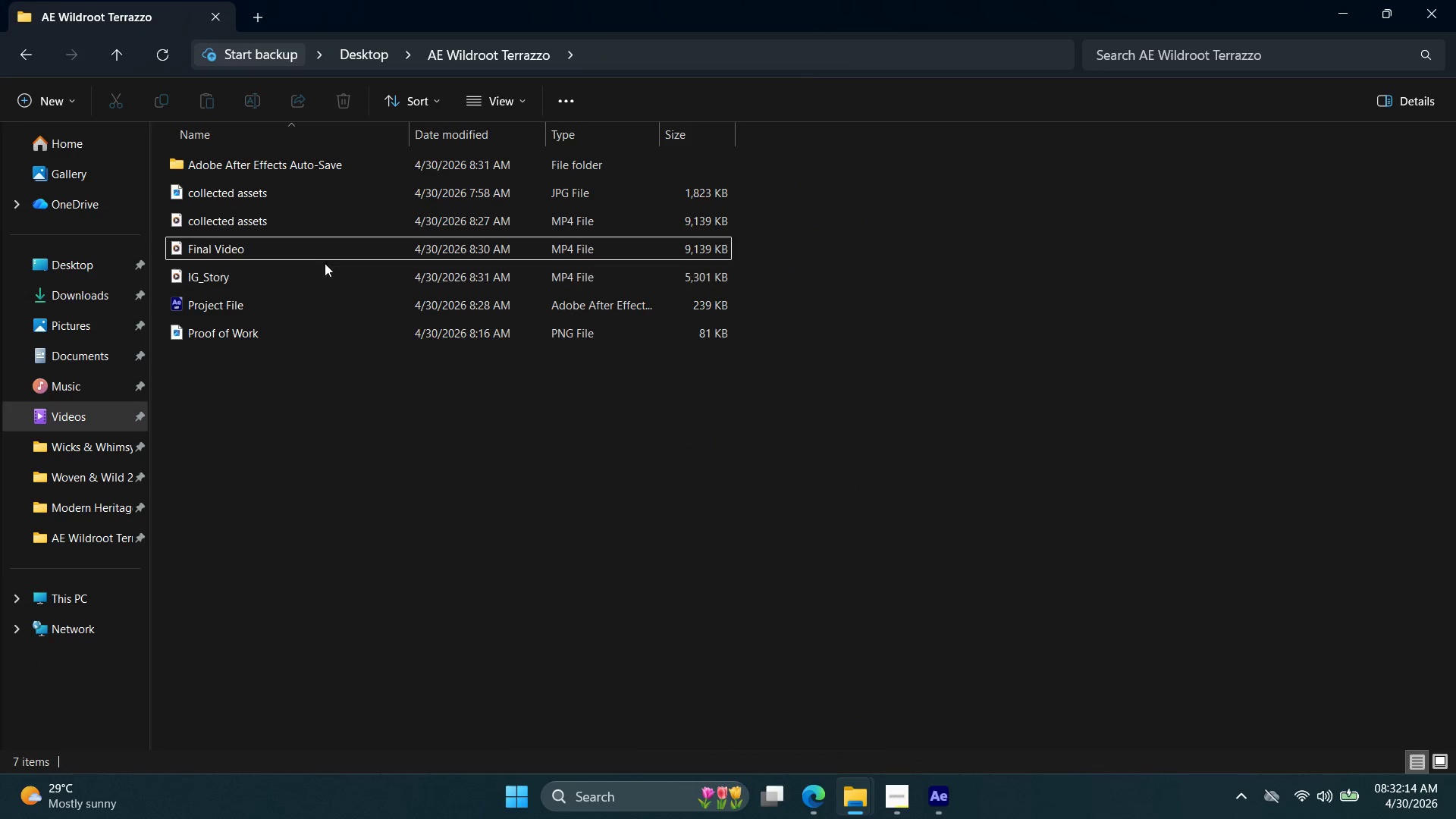 
double_click([325, 256])
 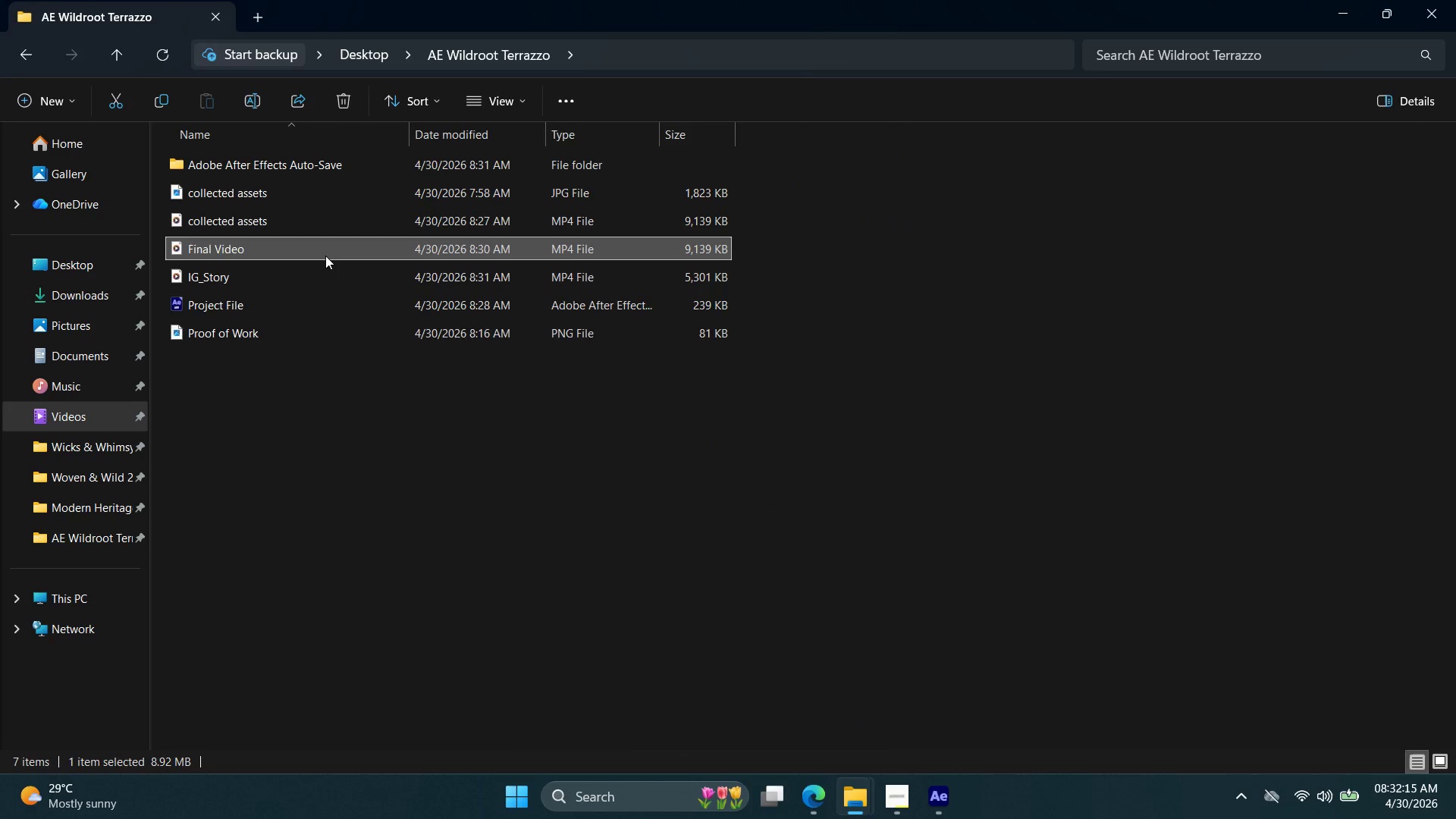 
key(Delete)
 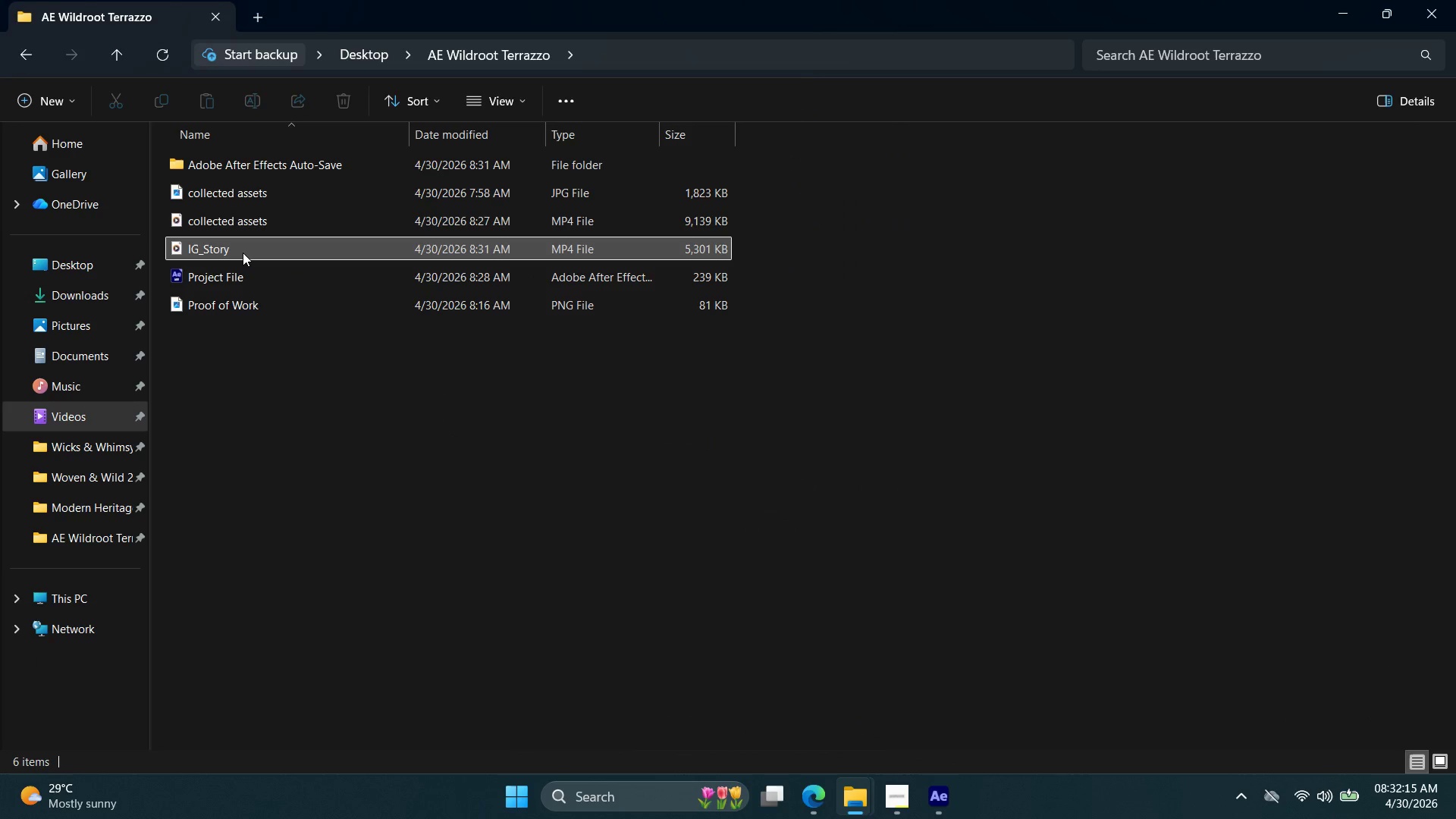 
left_click([243, 253])
 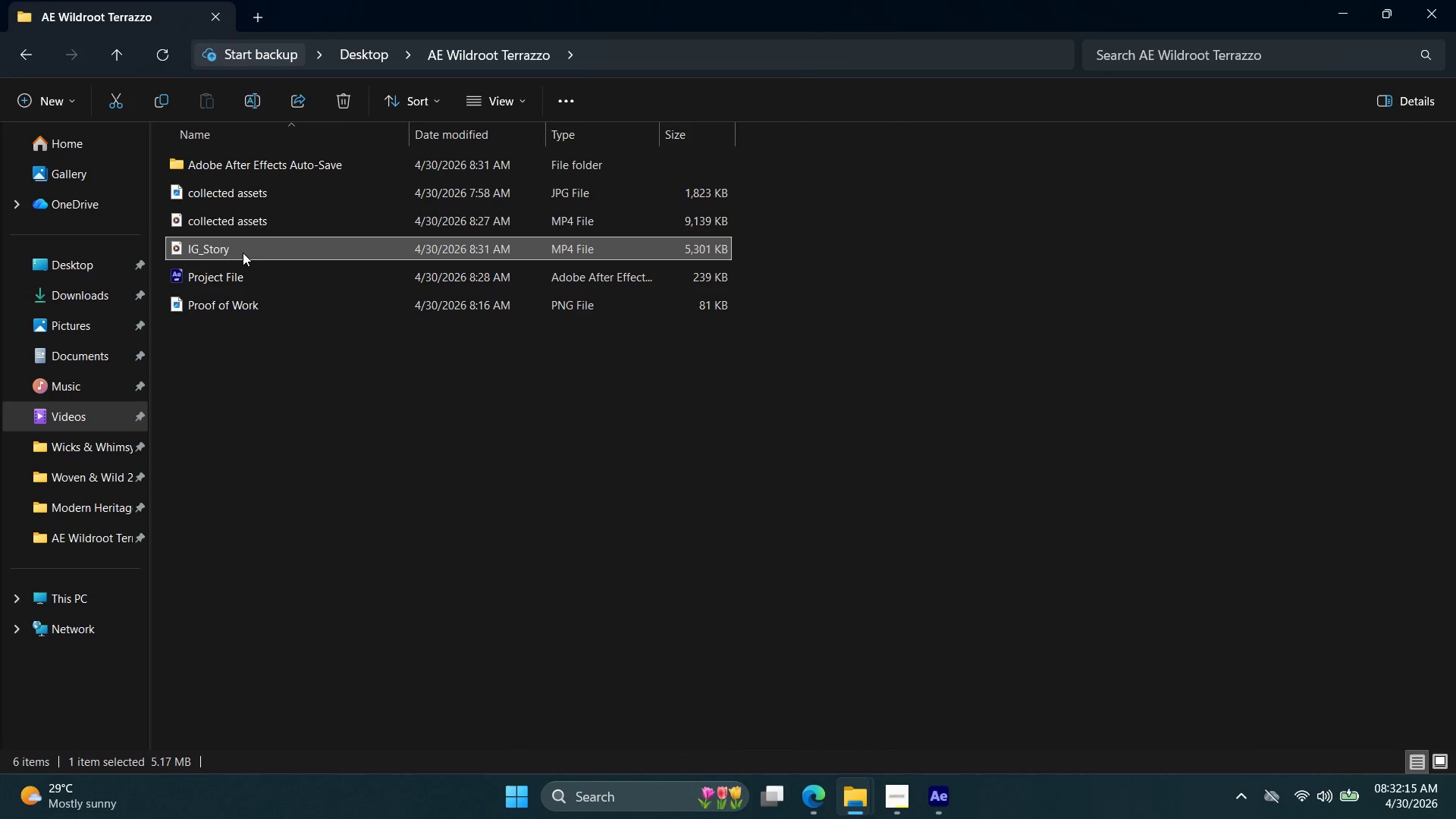 
right_click([243, 253])
 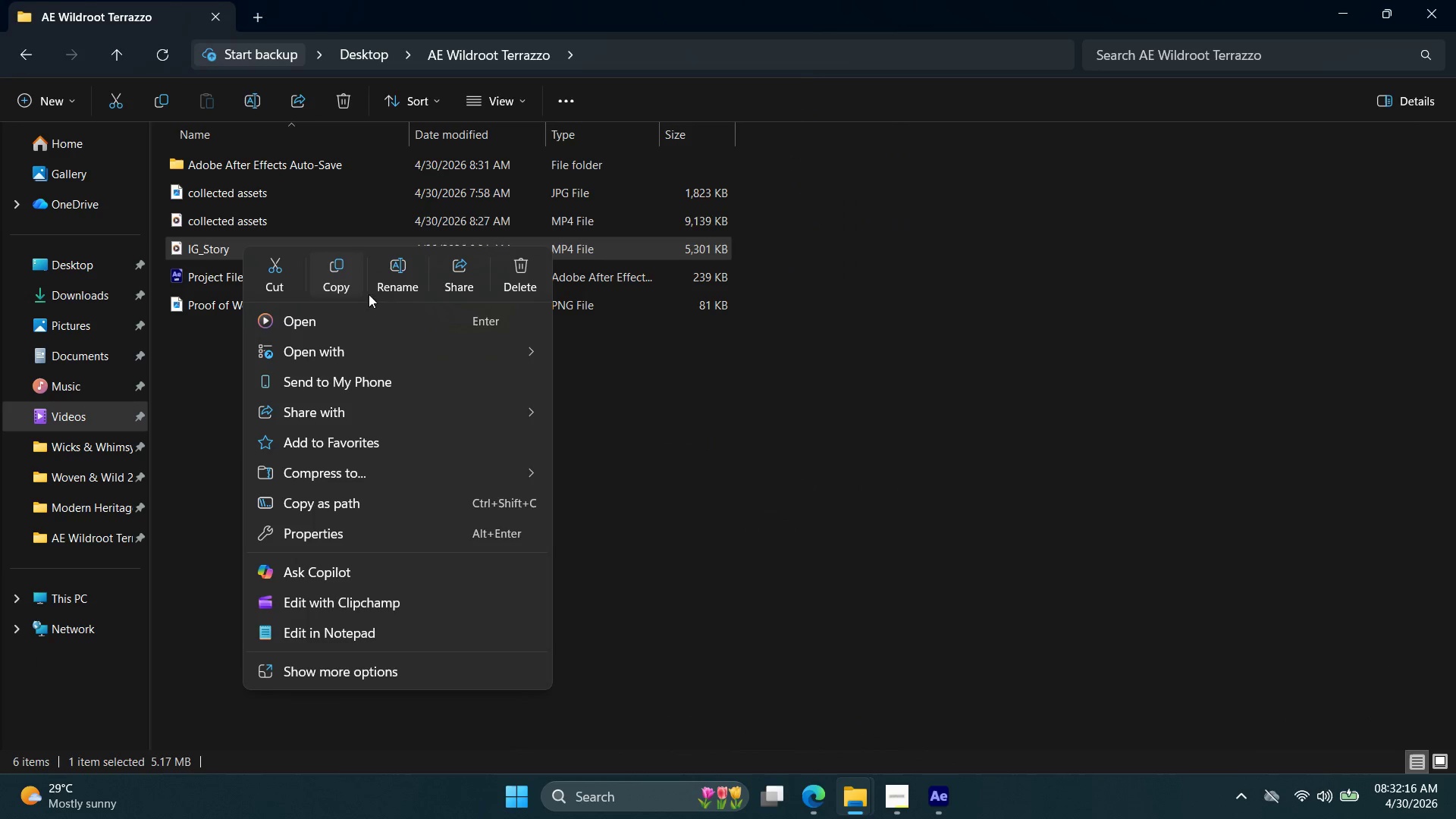 
left_click([387, 265])
 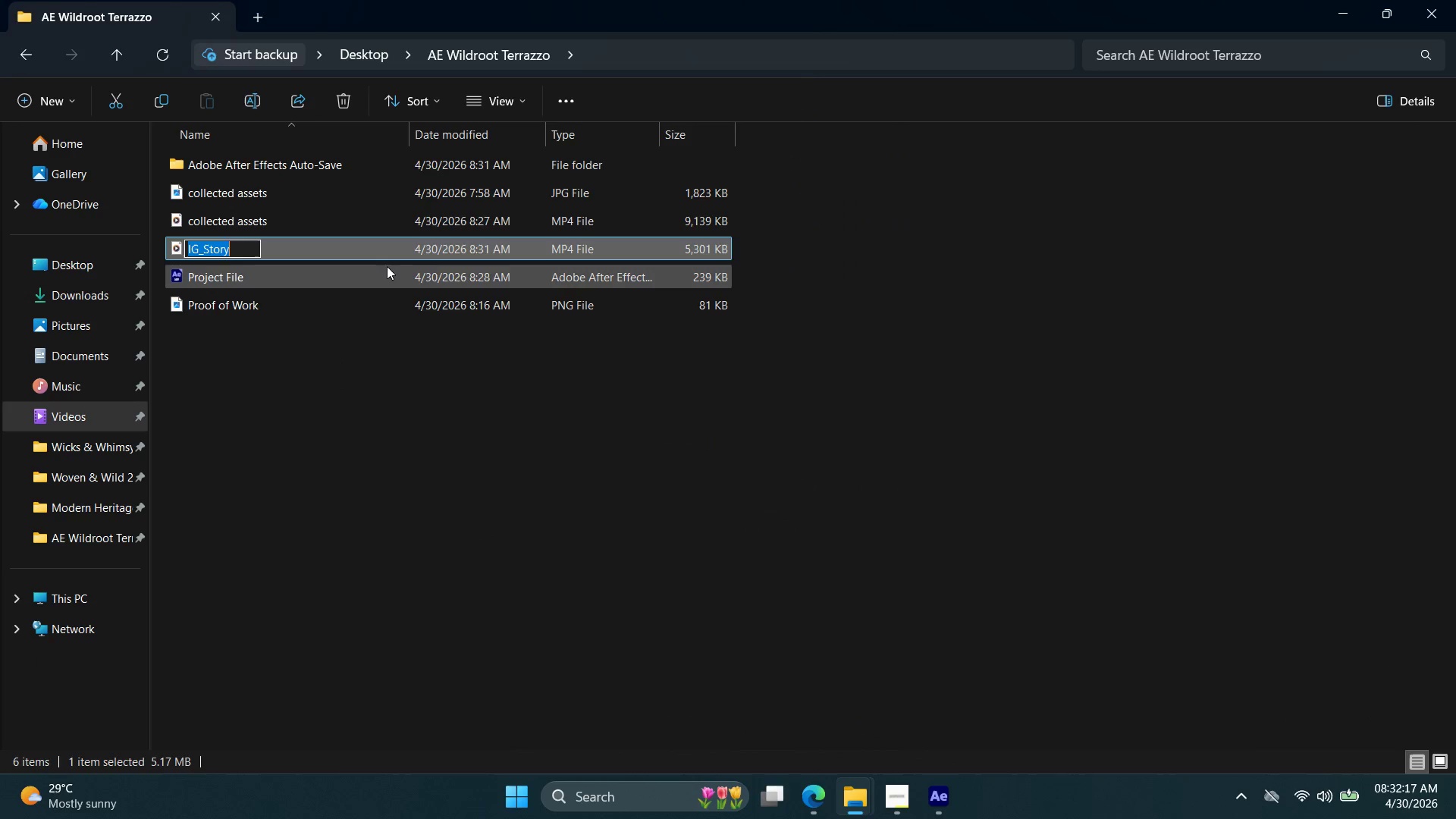 